 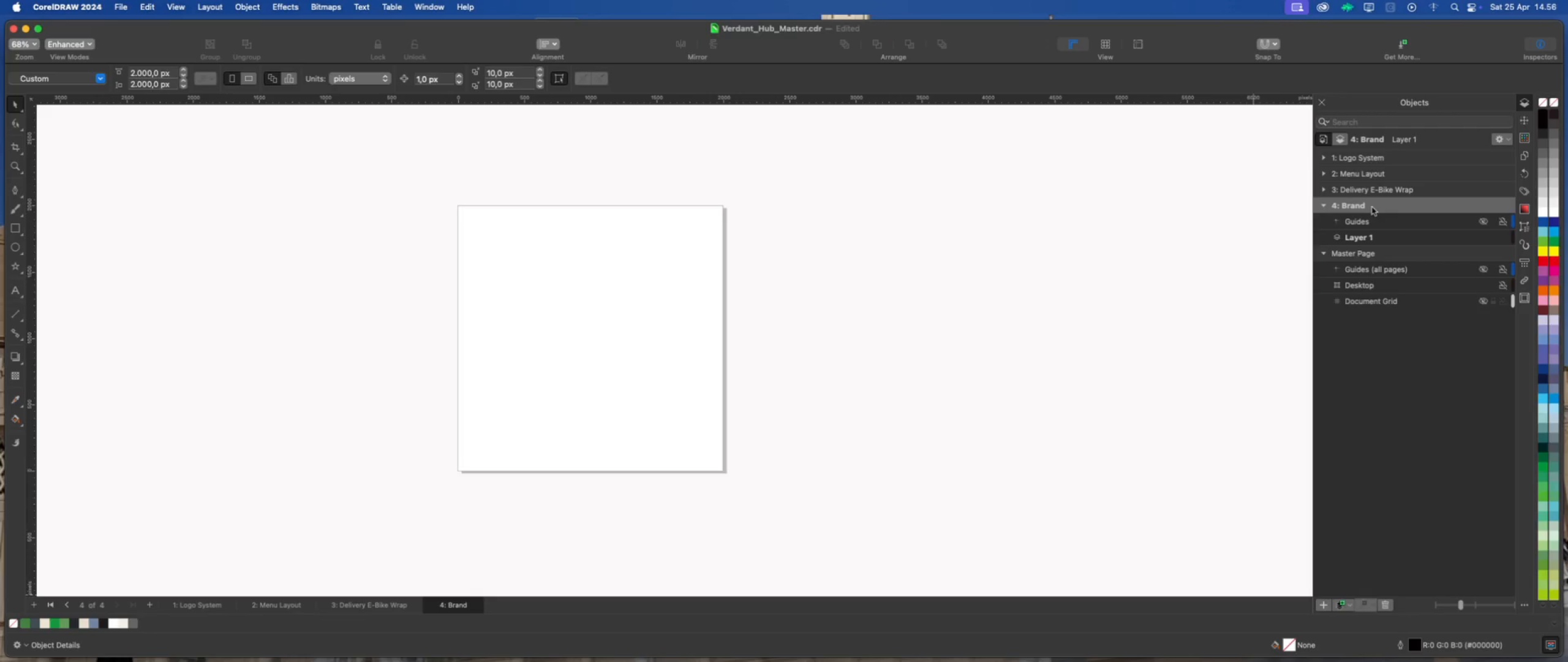 
double_click([1373, 206])
 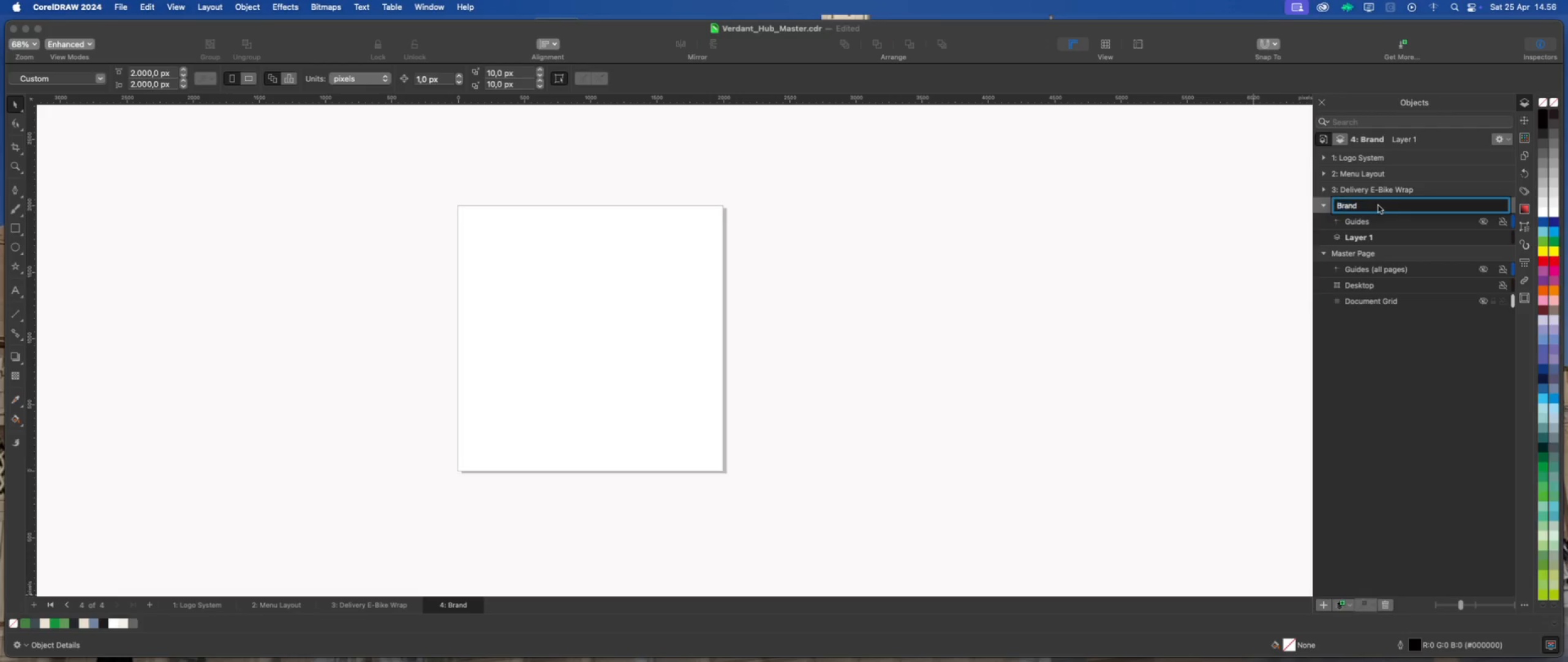 
left_click([1378, 205])
 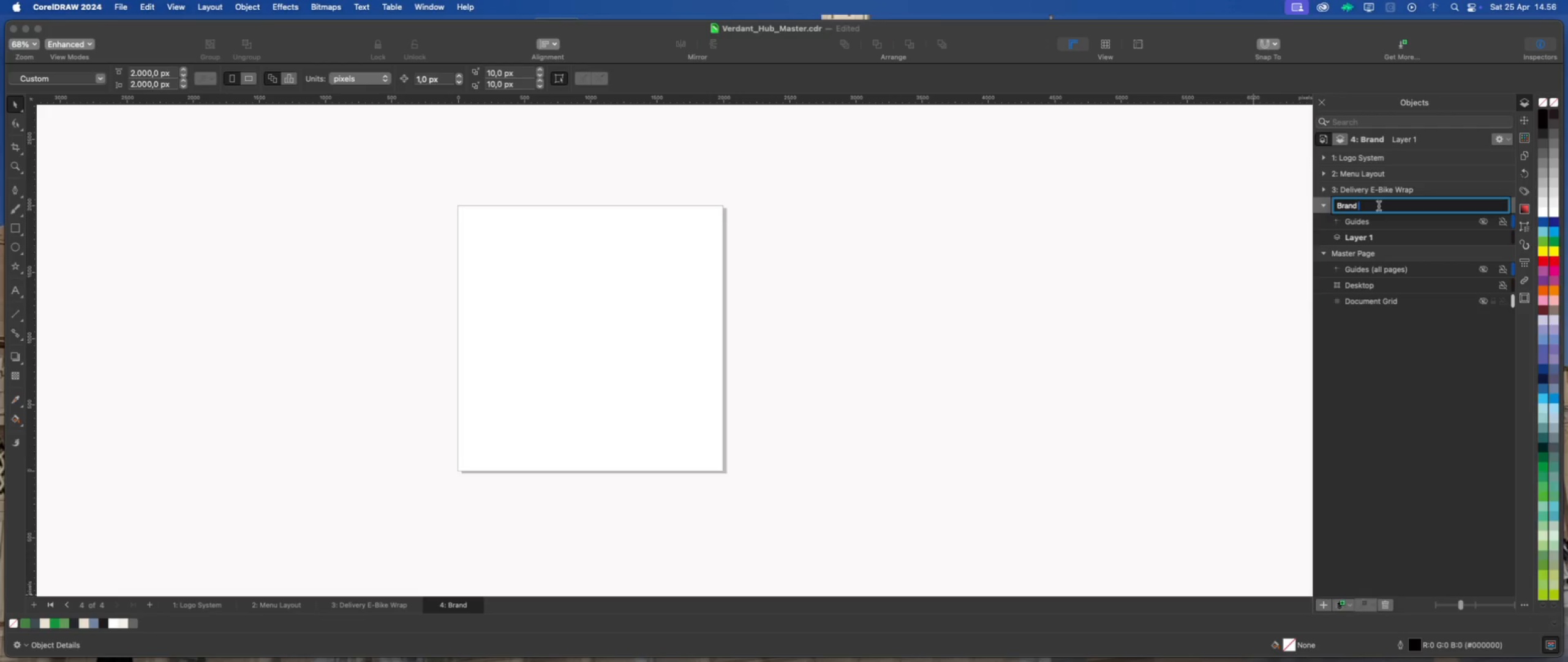 
type( )
key(Backspace)
key(Backspace)
type( asset)
 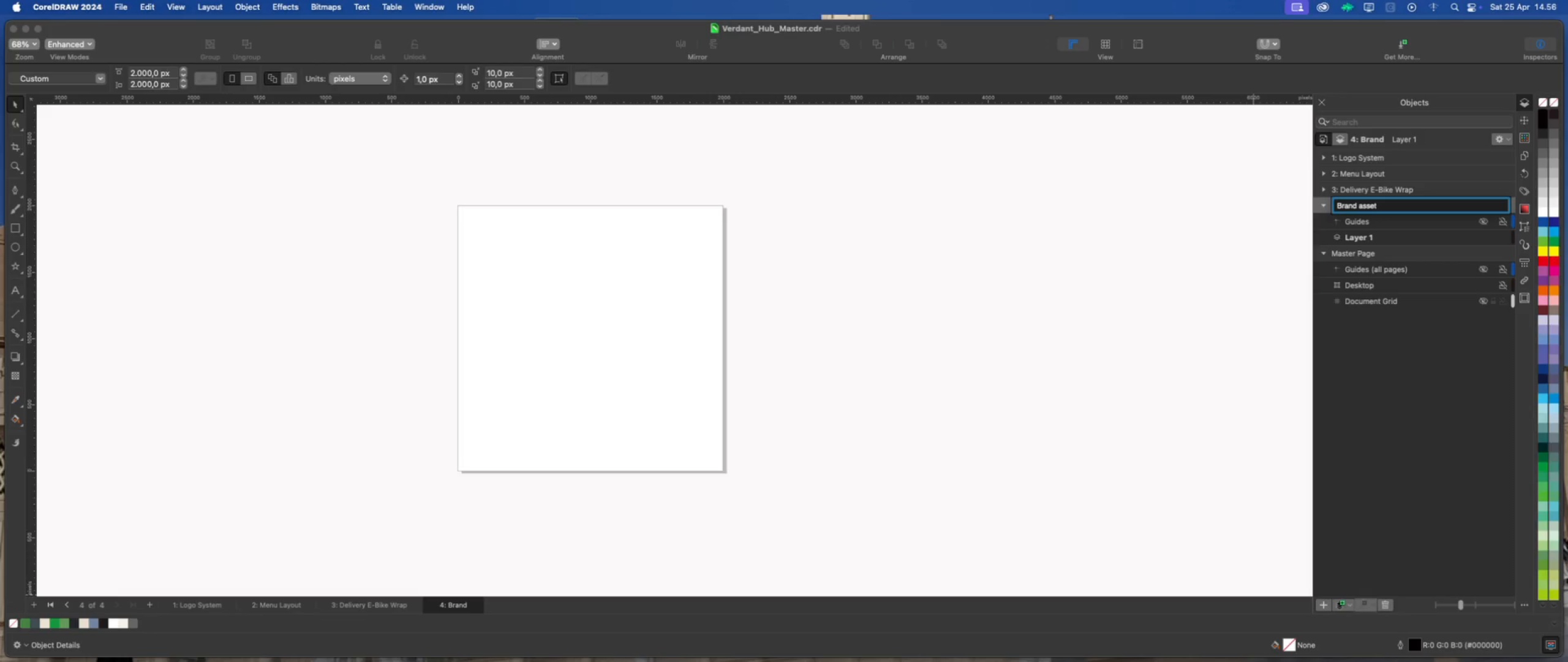 
key(Enter)
 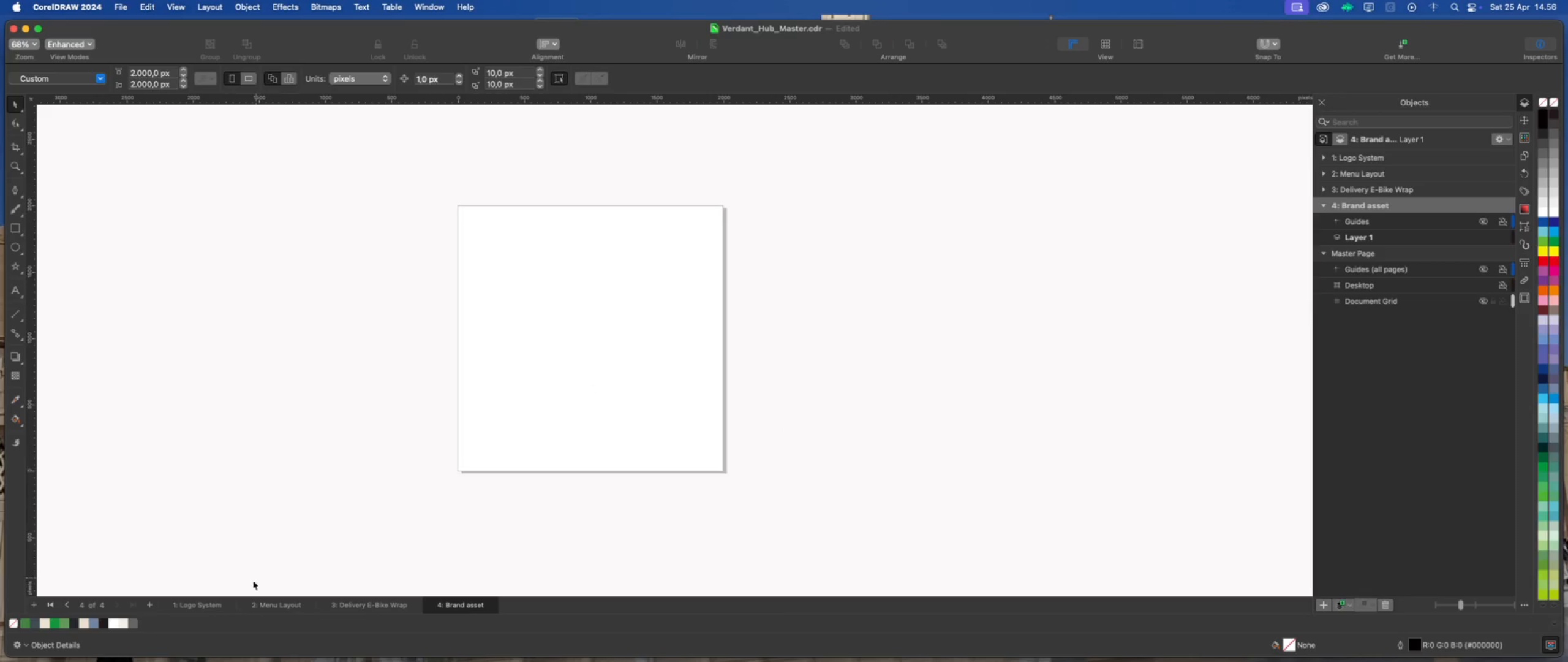 
left_click([456, 482])
 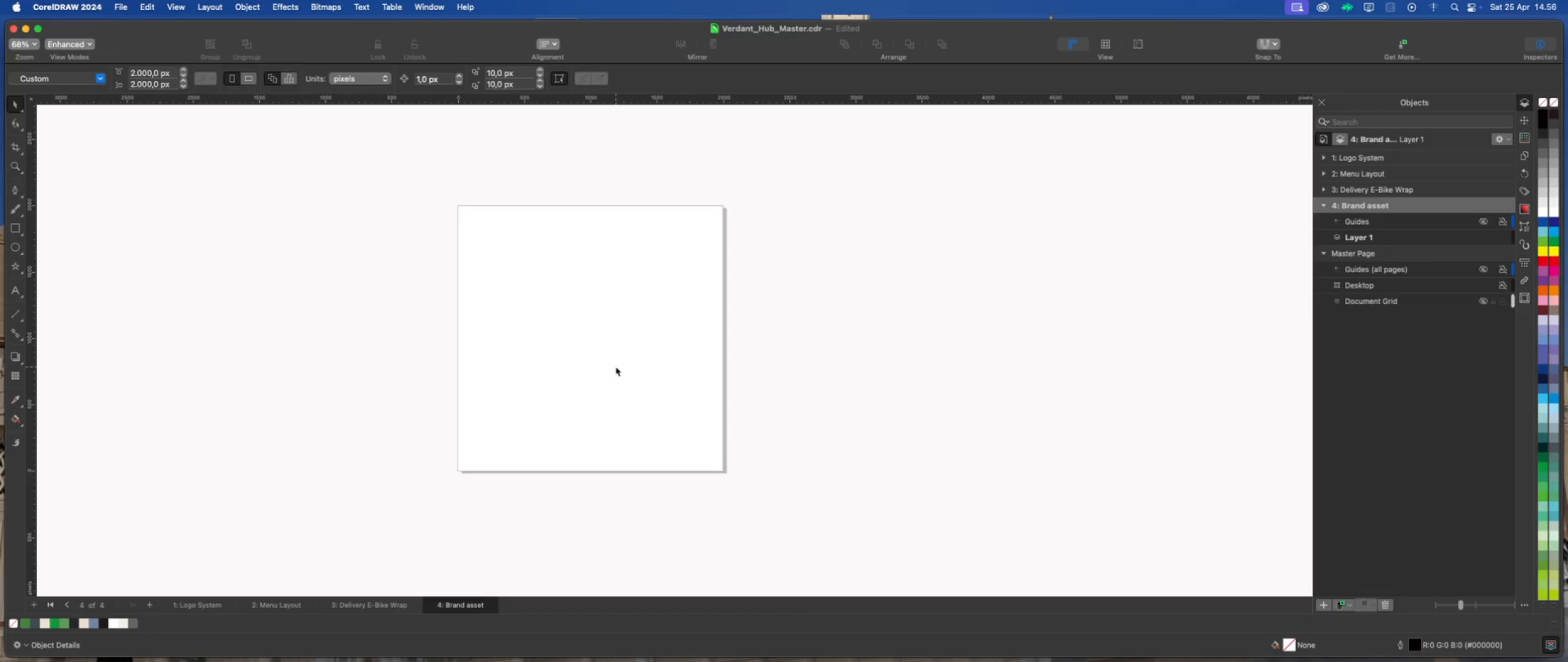 
scroll: coordinate [489, 395], scroll_direction: none, amount: 0.0
 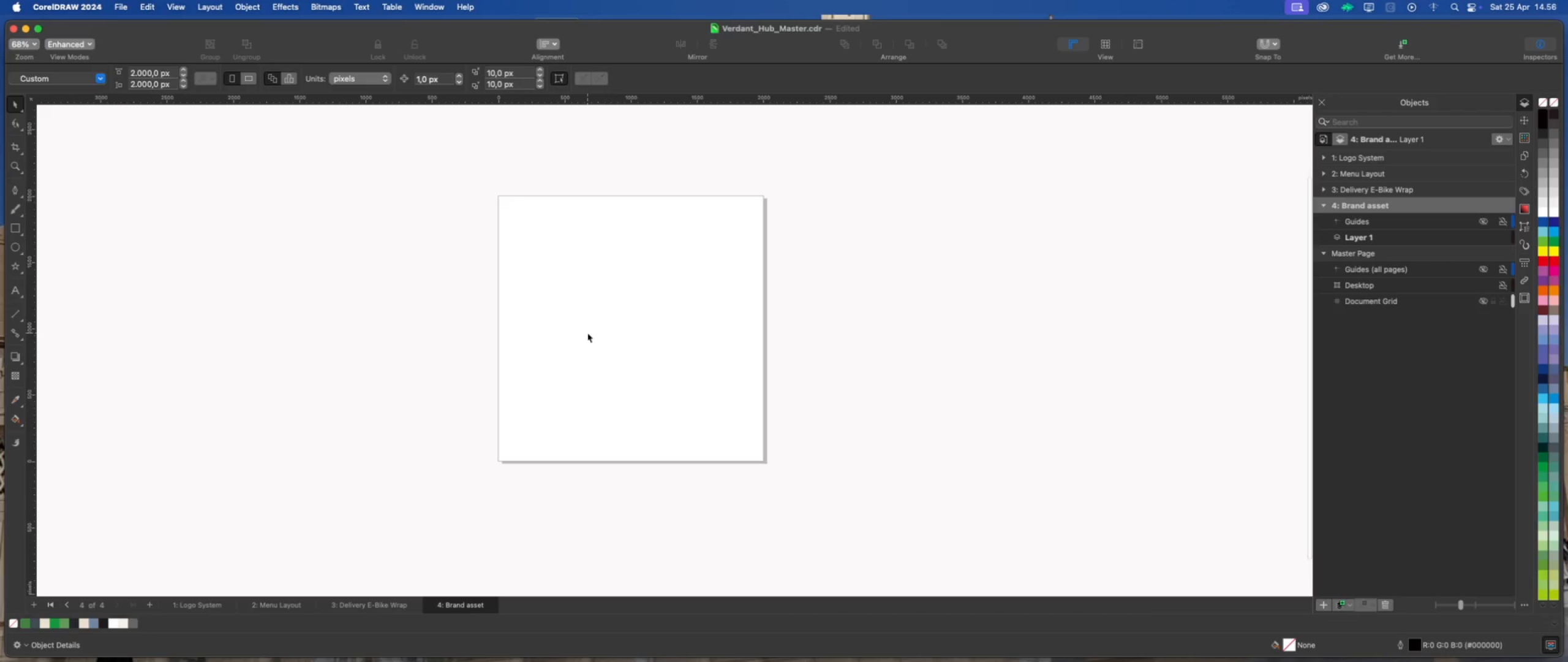 